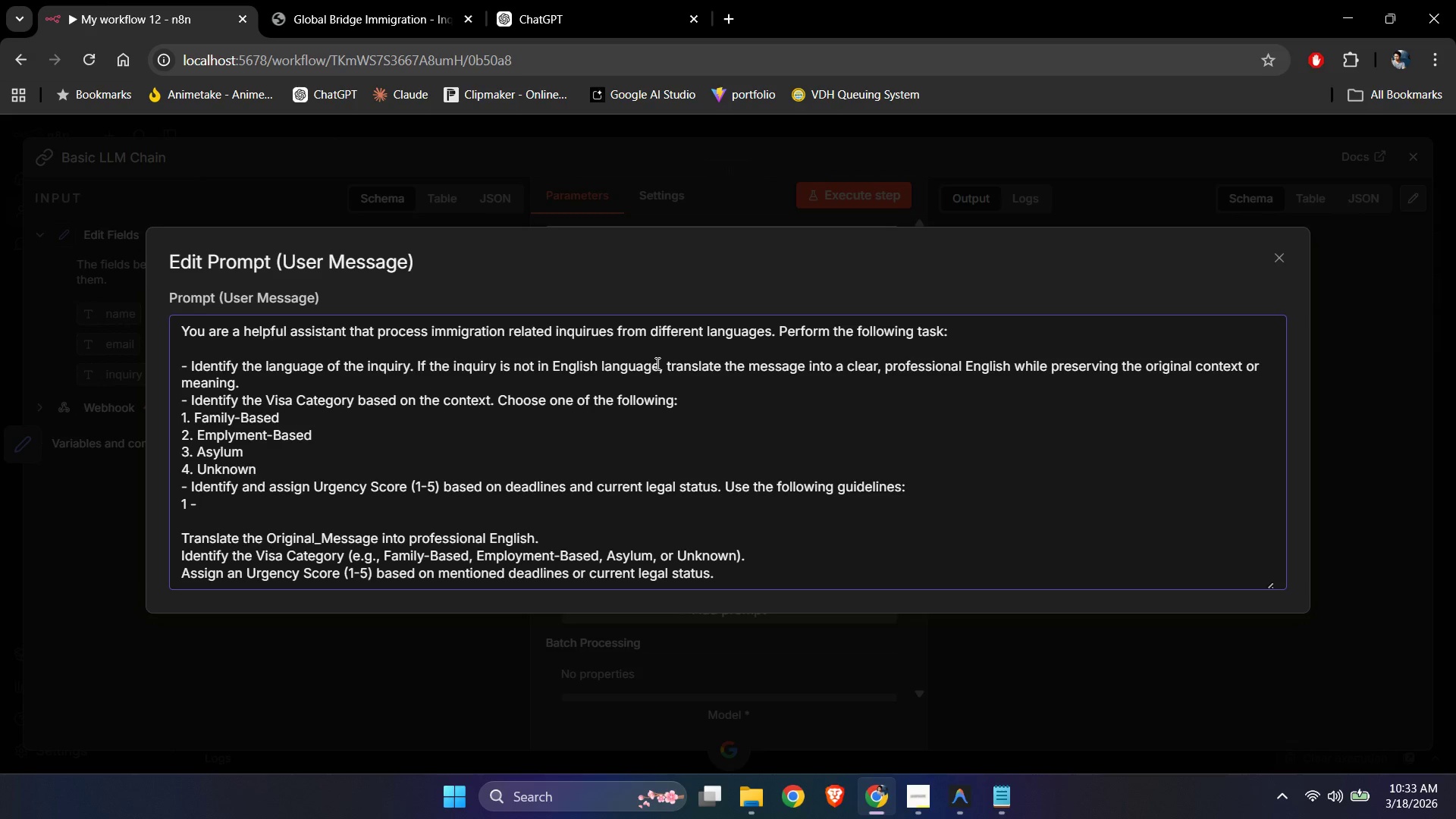 
hold_key(key=ShiftLeft, duration=0.98)
 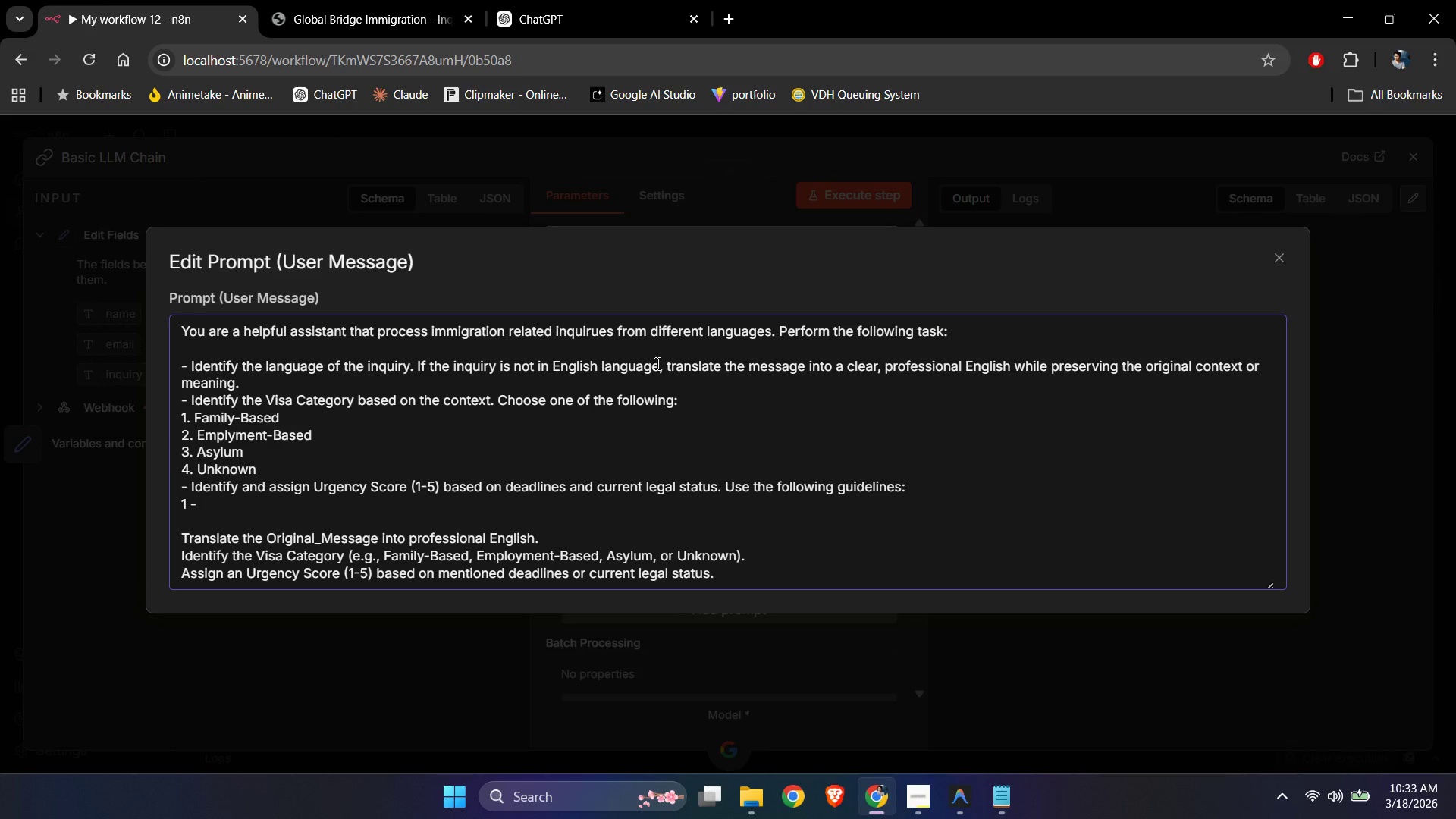 
hold_key(key=ShiftLeft, duration=6.24)
 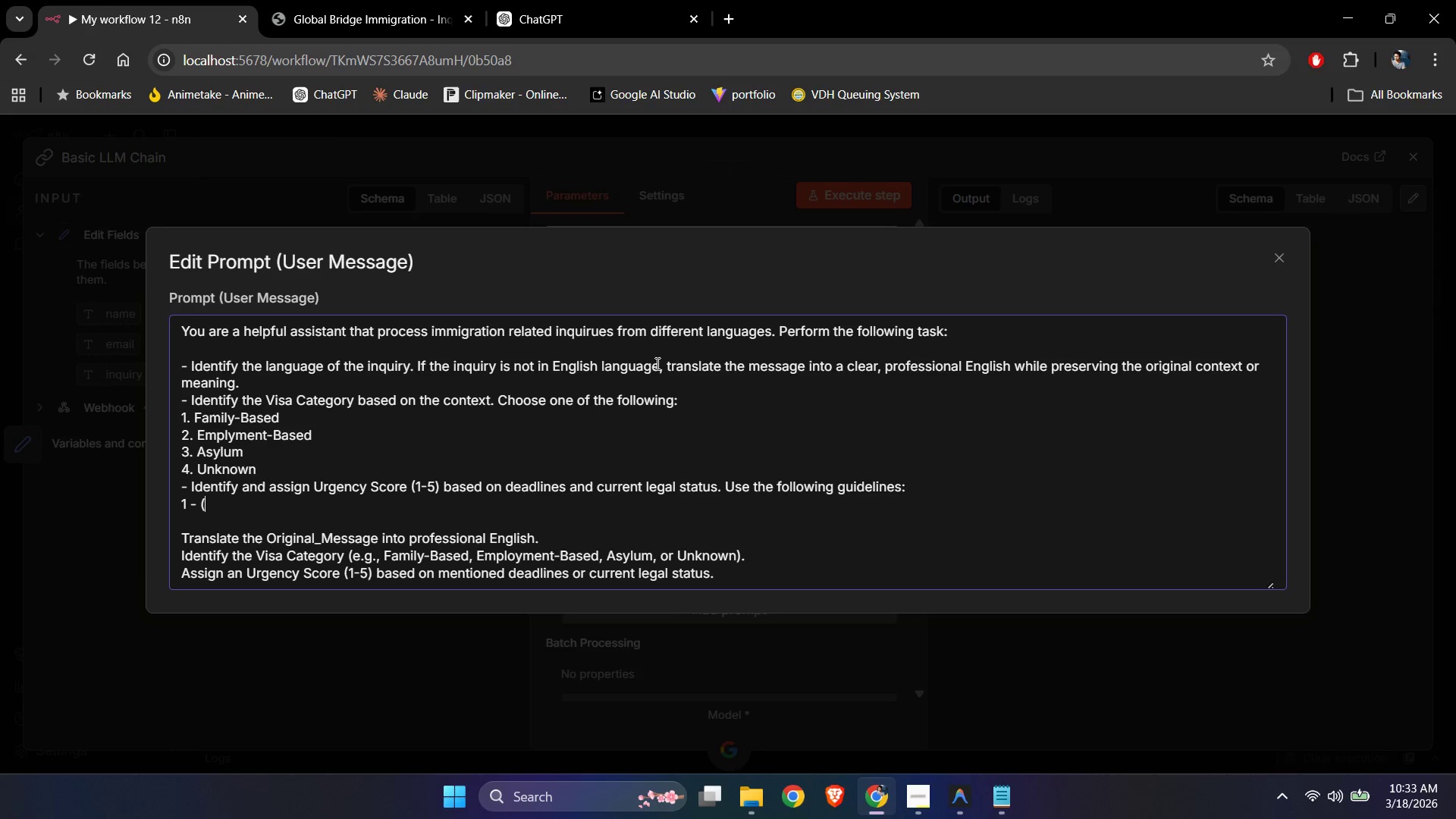 
type(())
 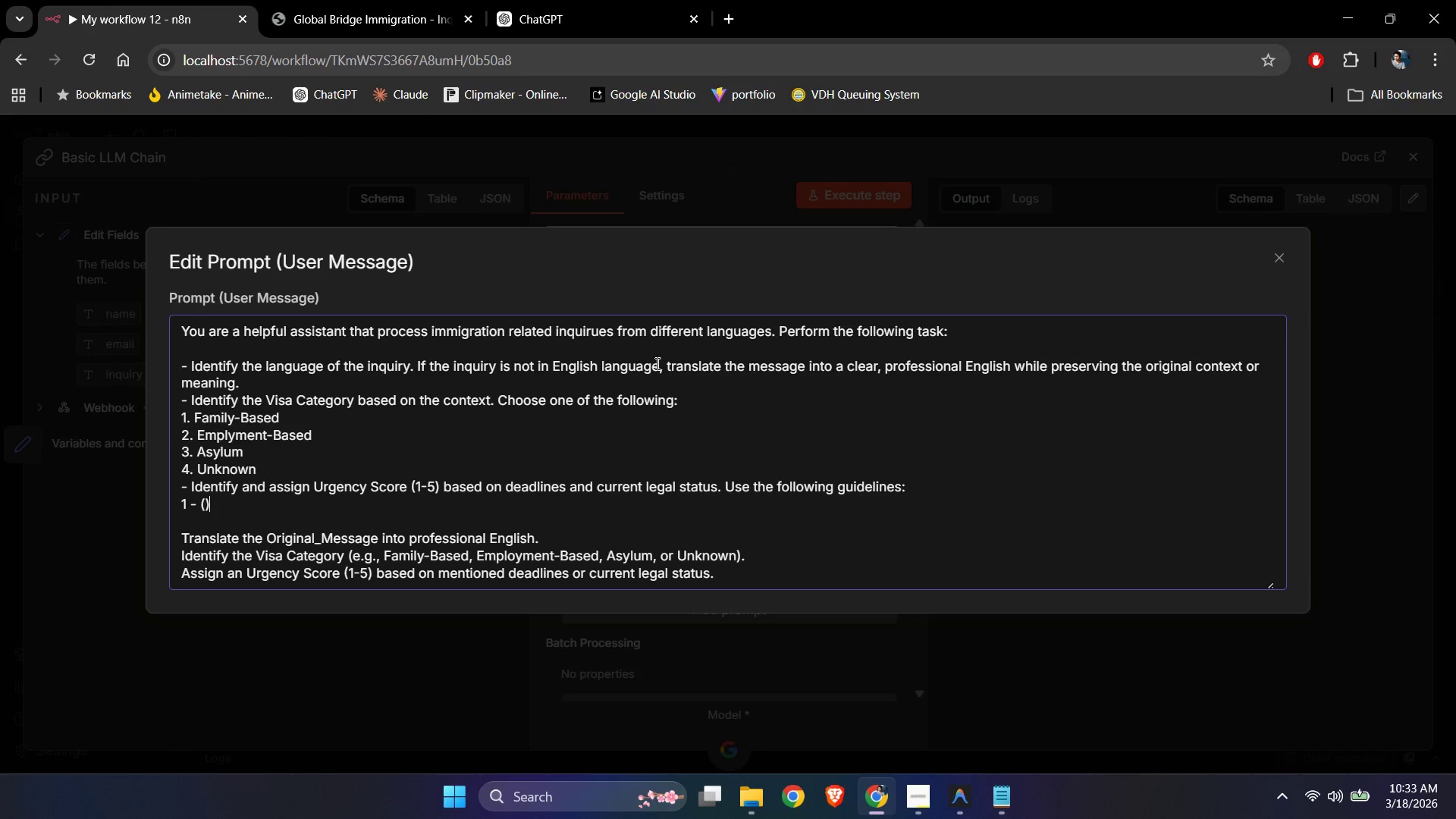 
key(ArrowLeft)
 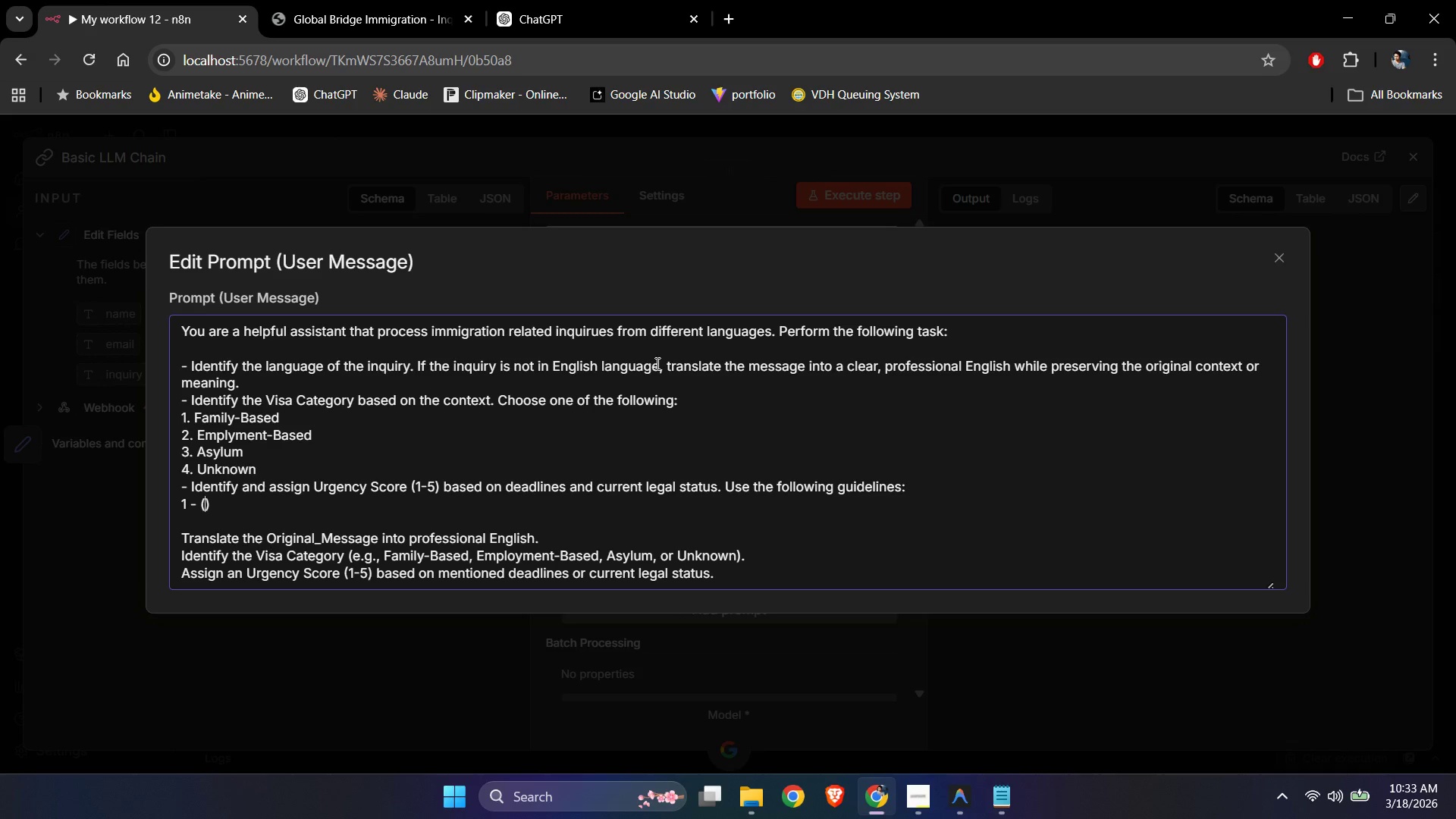 
type(Low)
 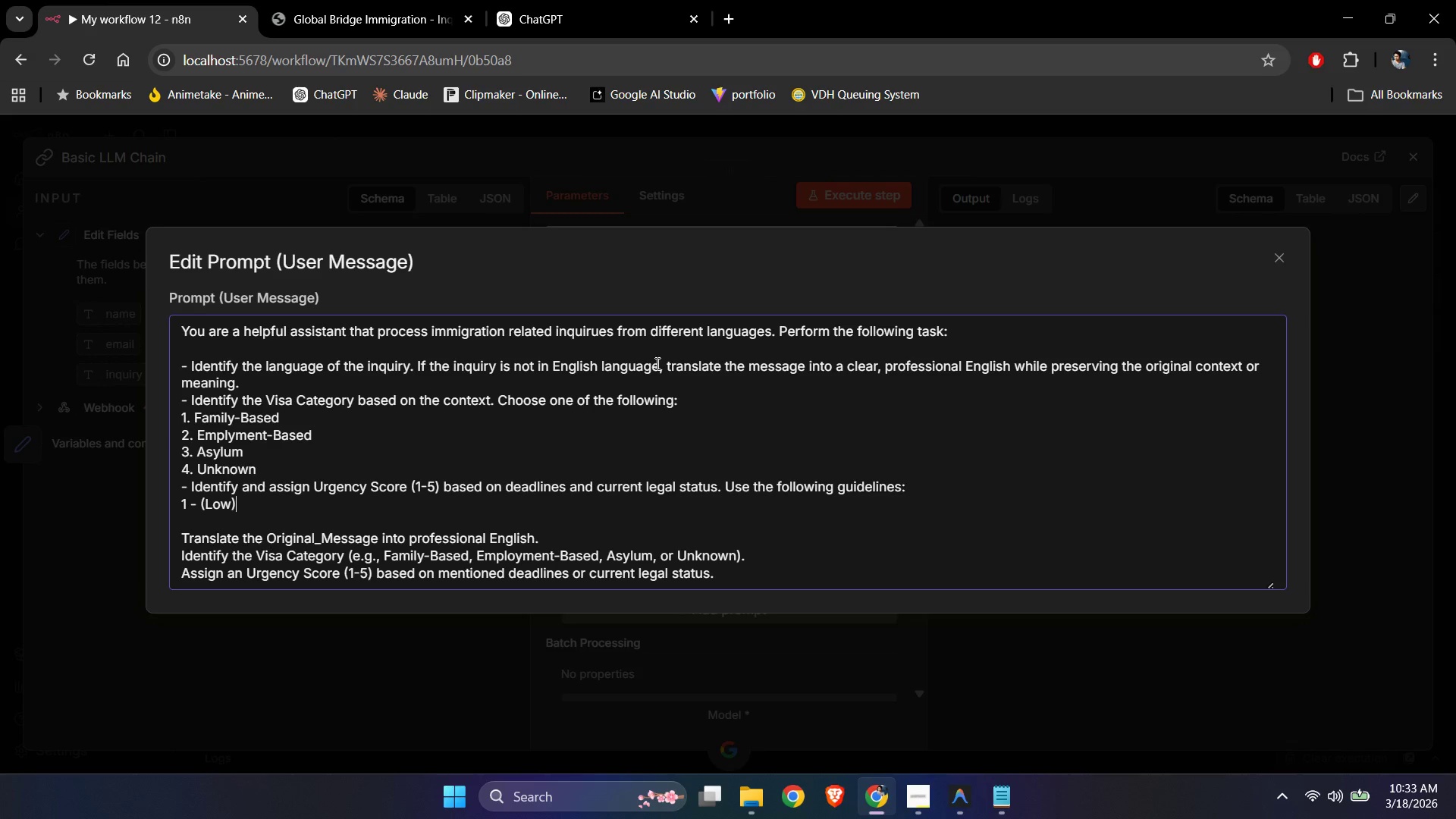 
key(ArrowRight)
 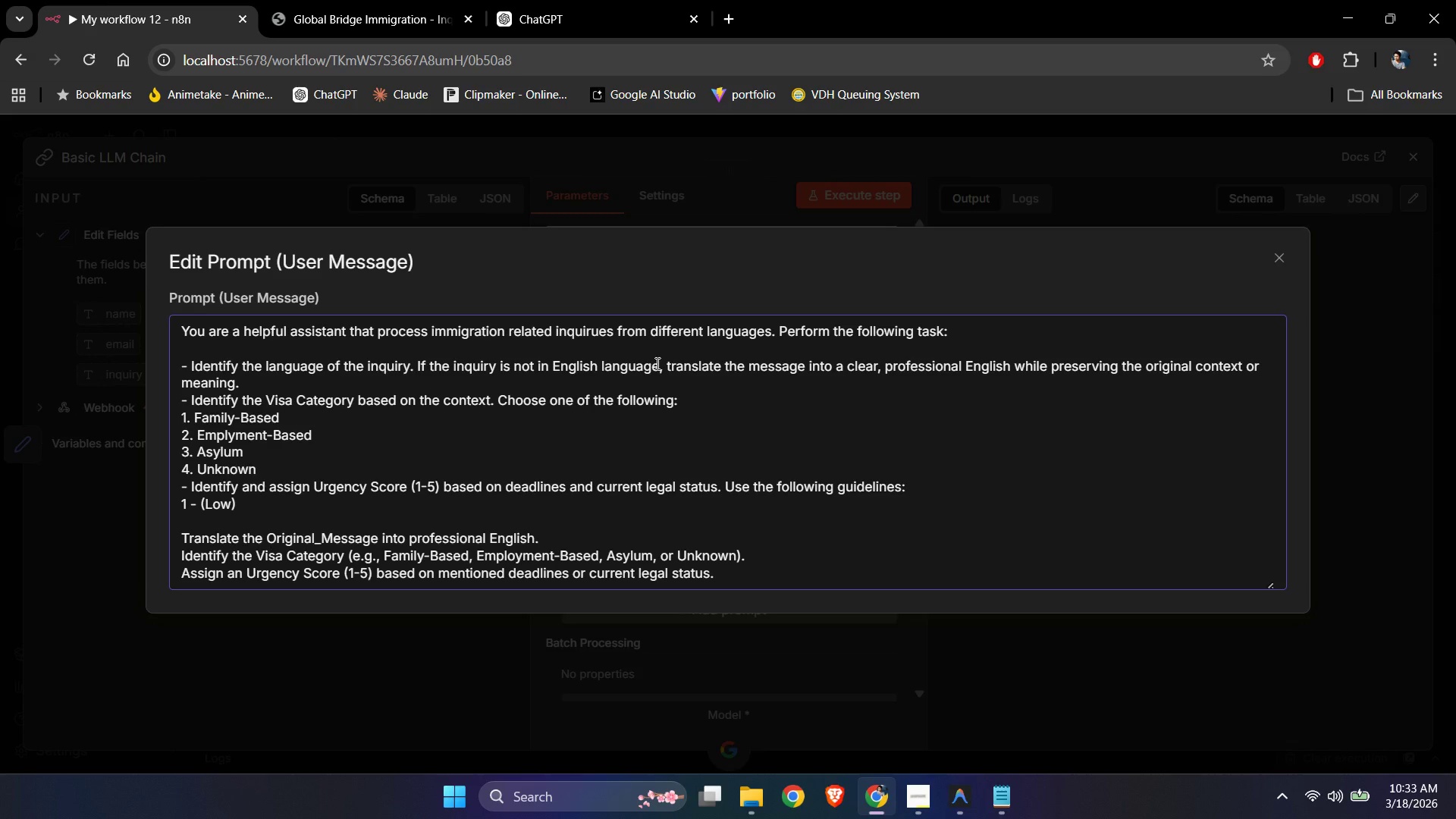 
wait(5.45)
 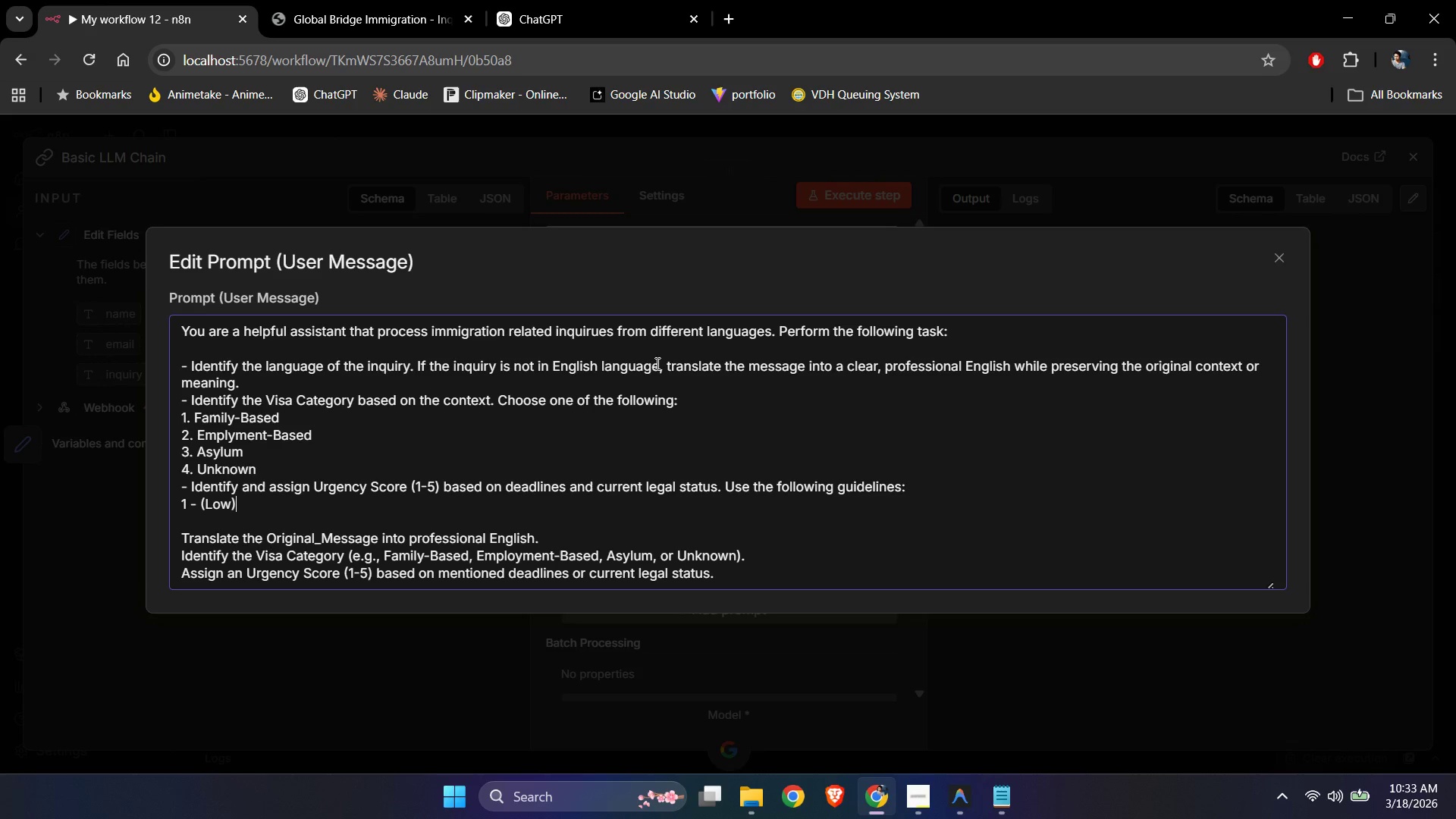 
key(NumpadEnter)
type(2.)
key(Backspace)
type( - ())
 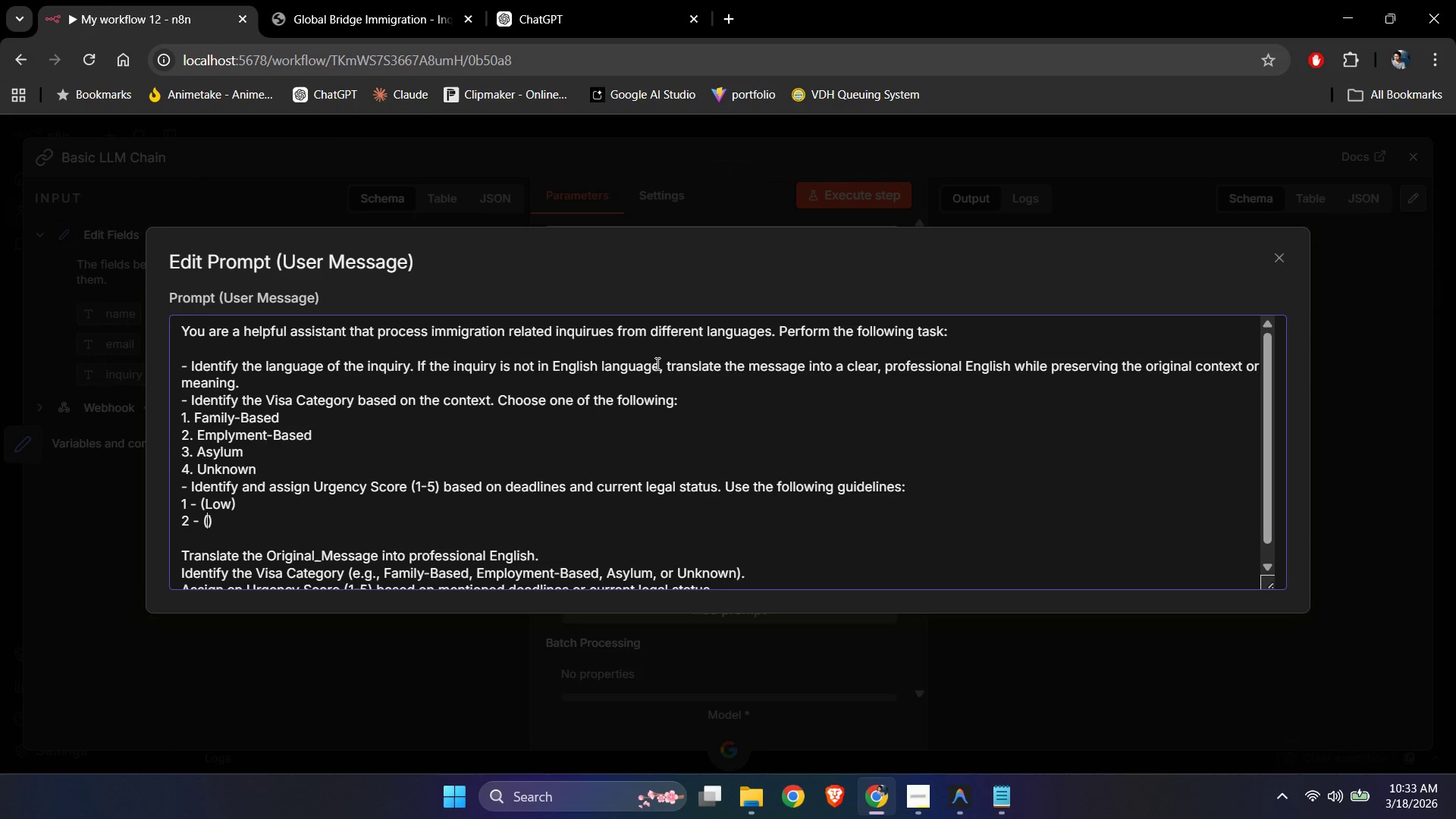 
key(ArrowLeft)
 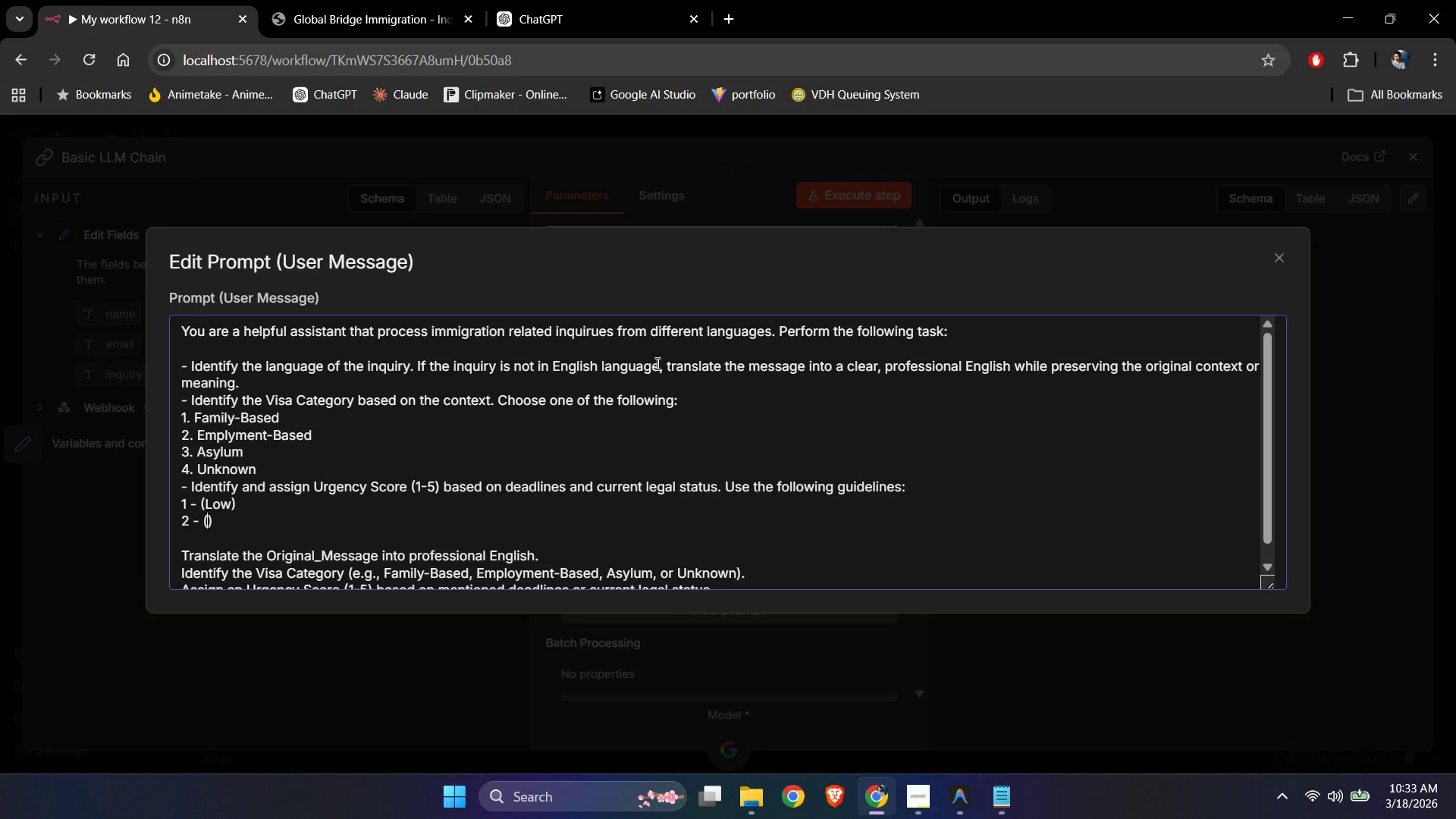 
type(Low)
 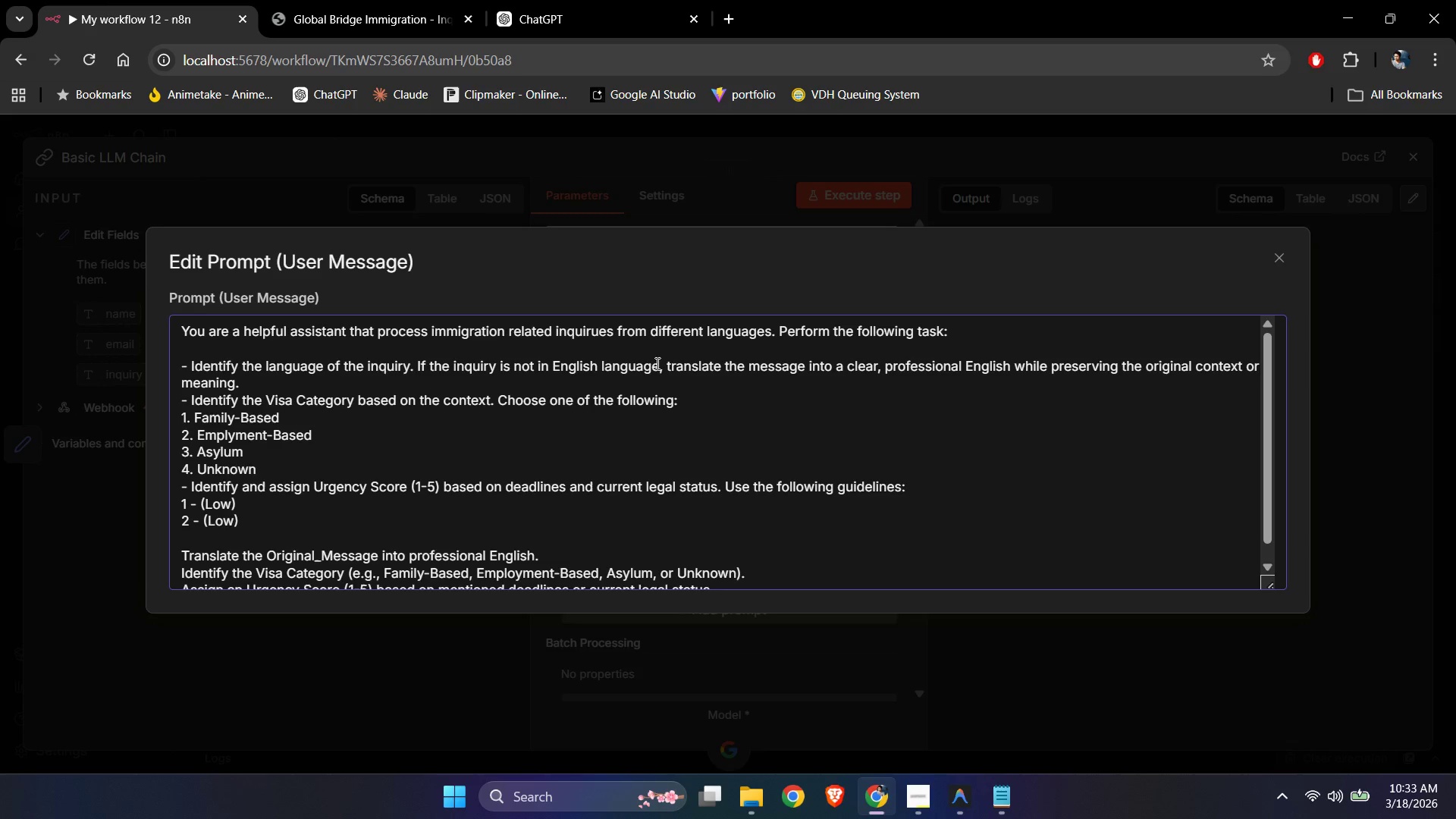 
key(ArrowRight)
 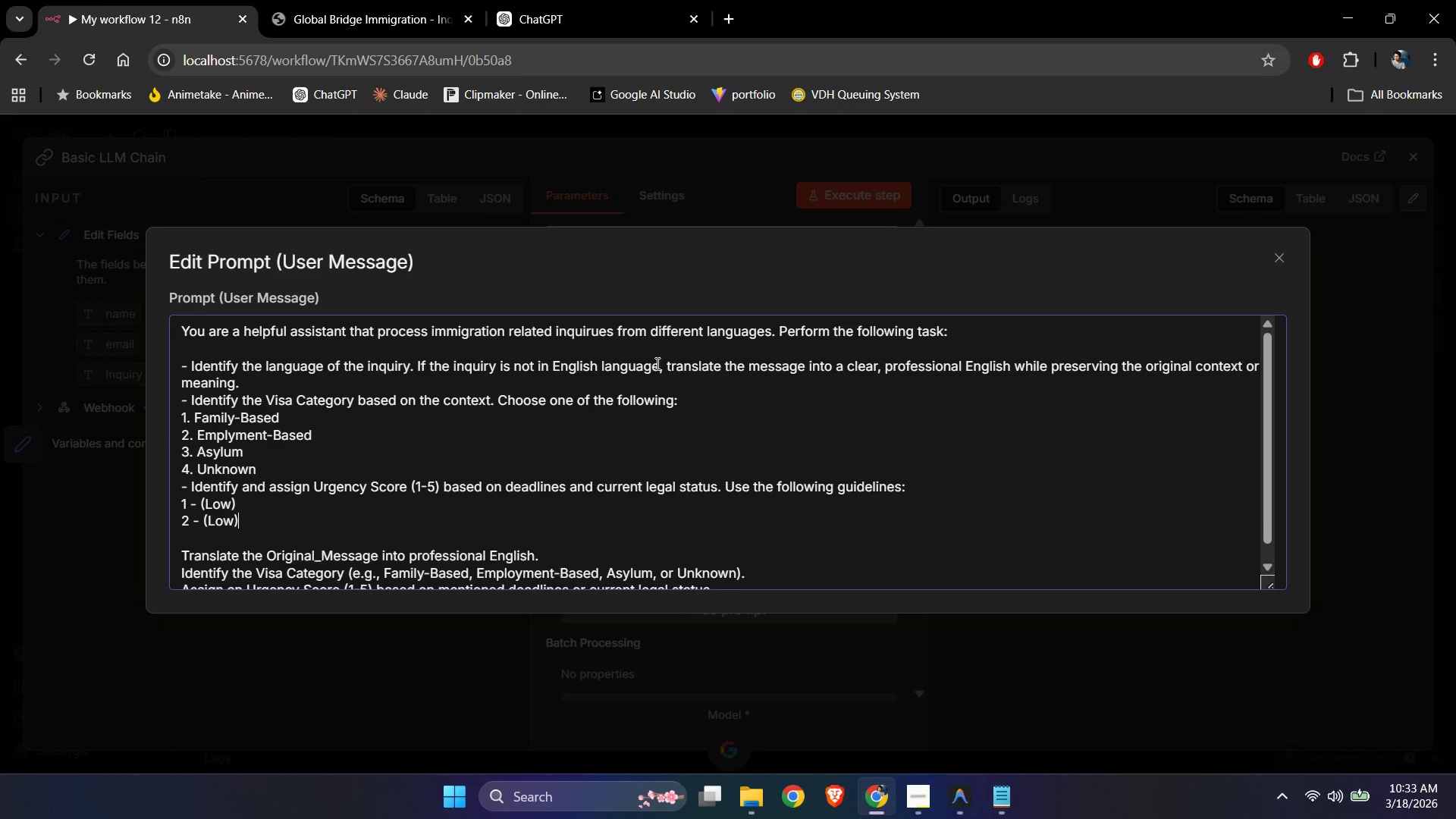 
key(Enter)
 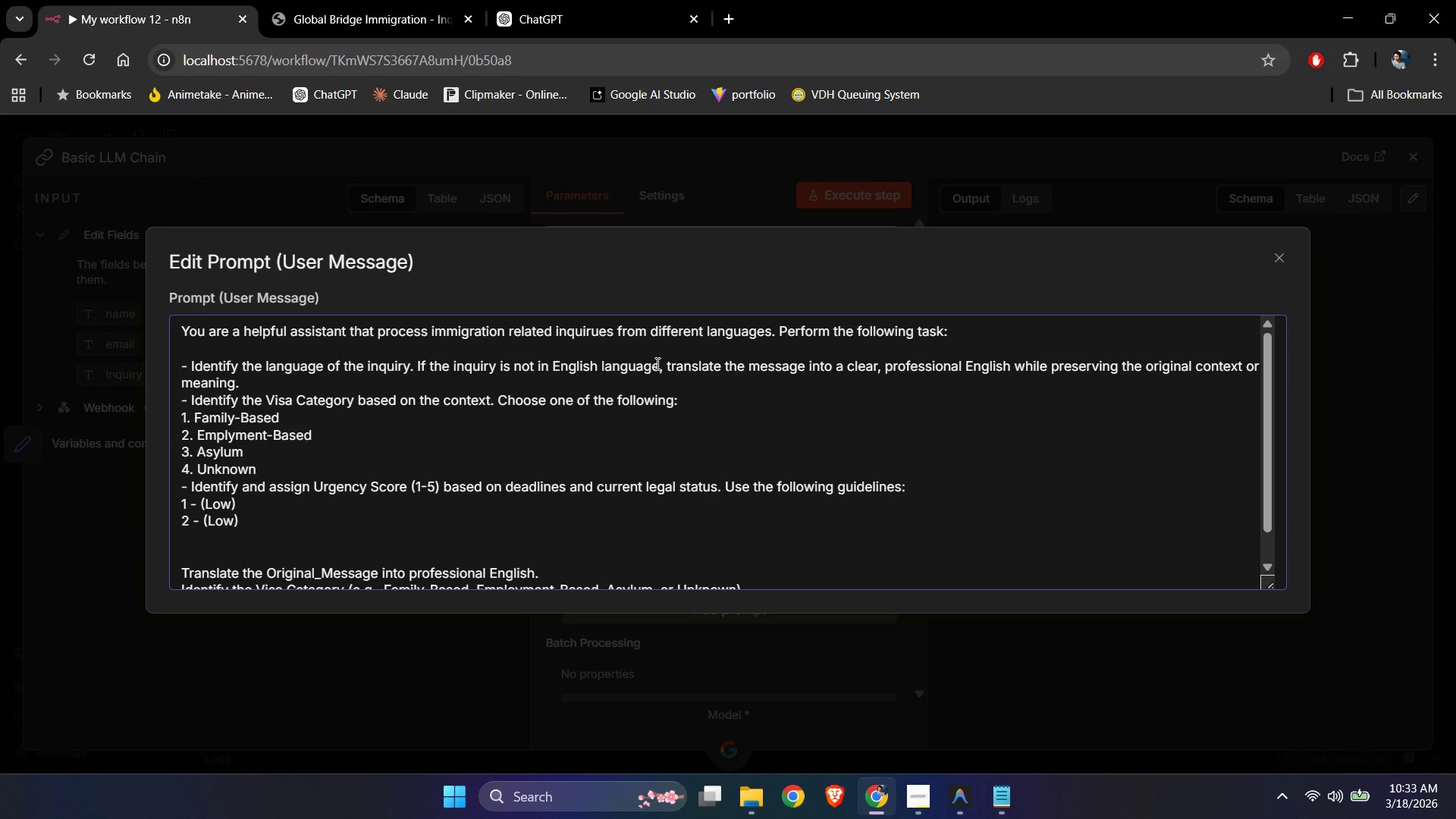 
type(3 - ())
 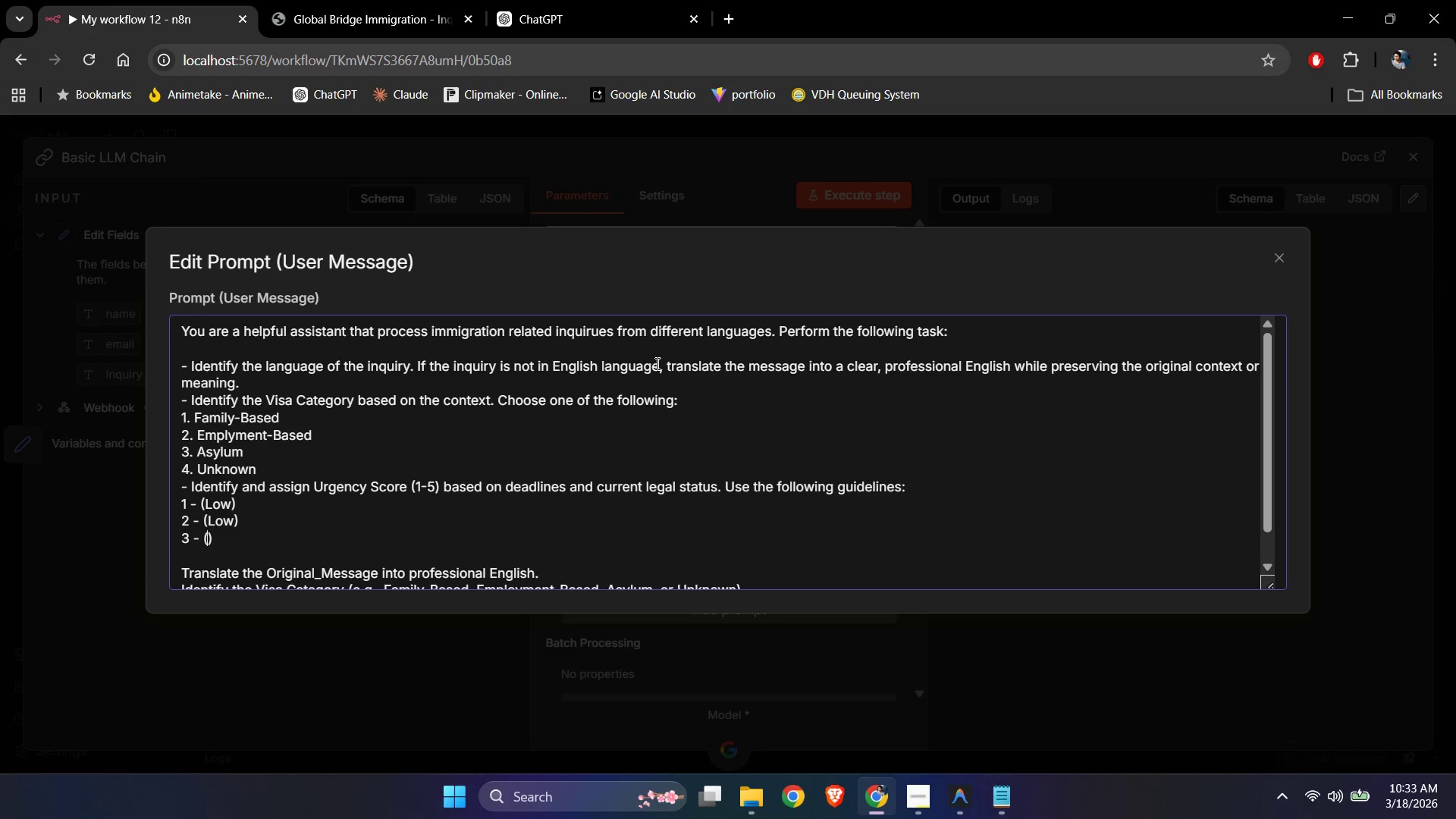 
key(ArrowLeft)
 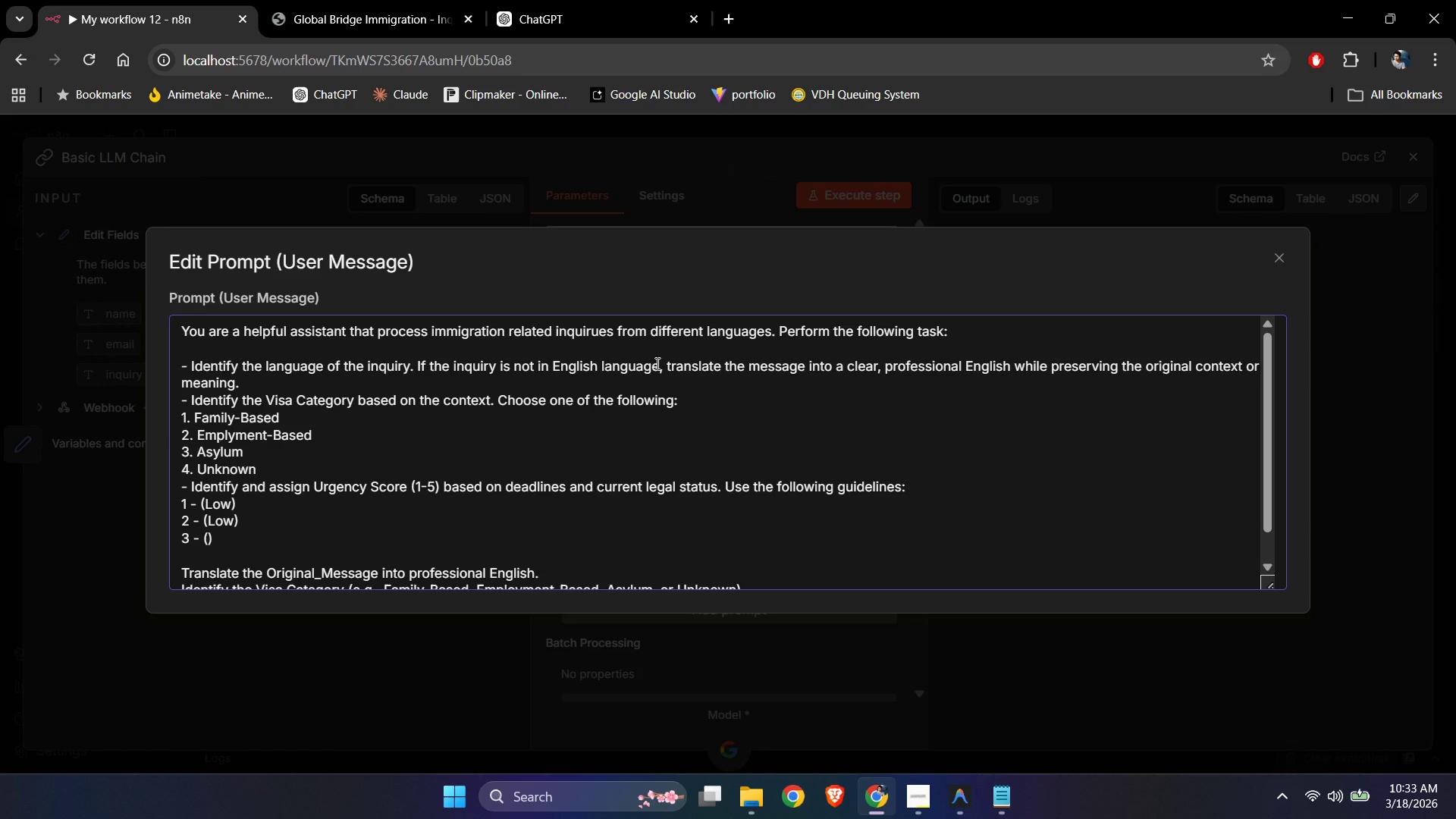 
type(Medium)
 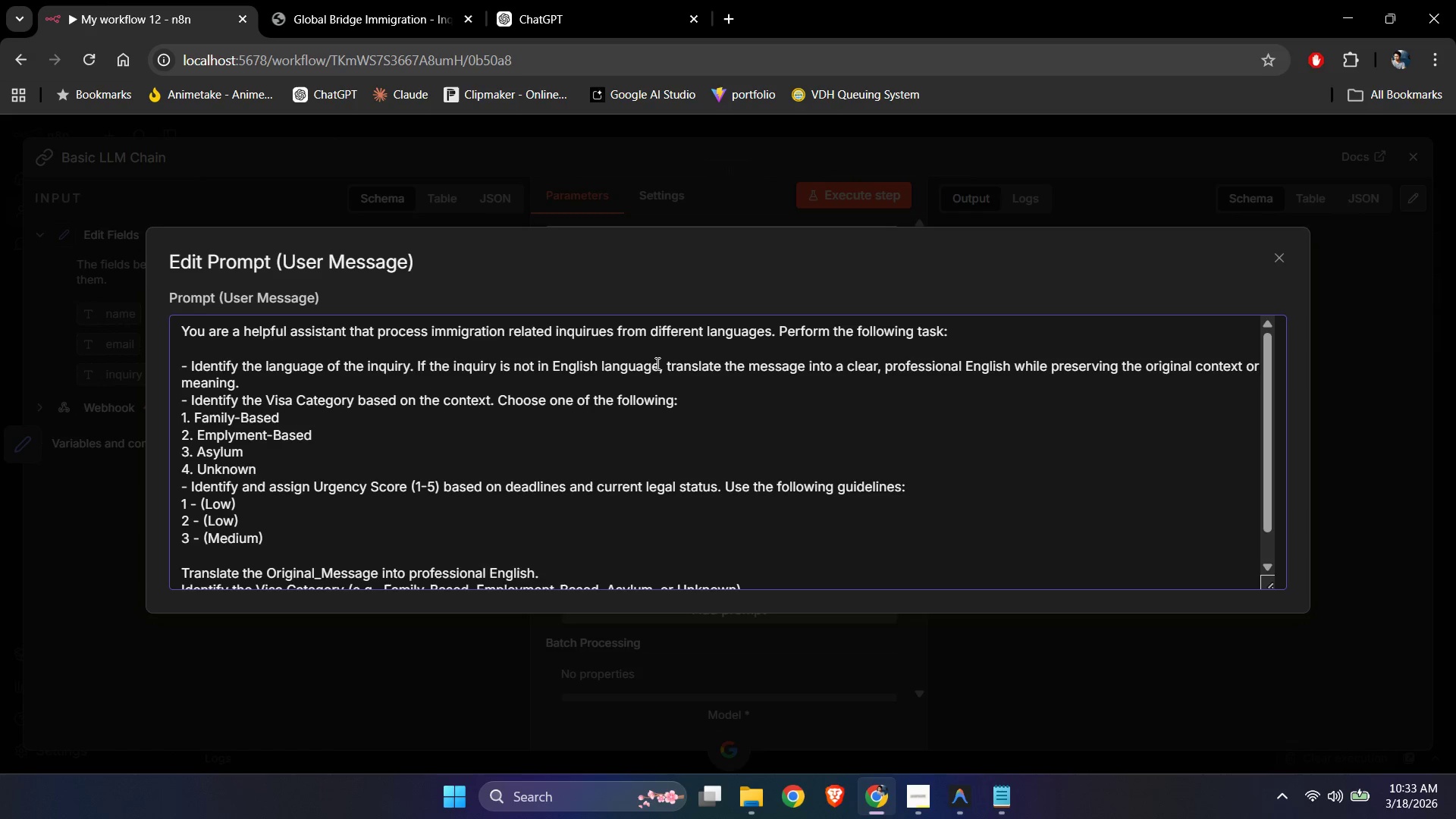 
key(Enter)
 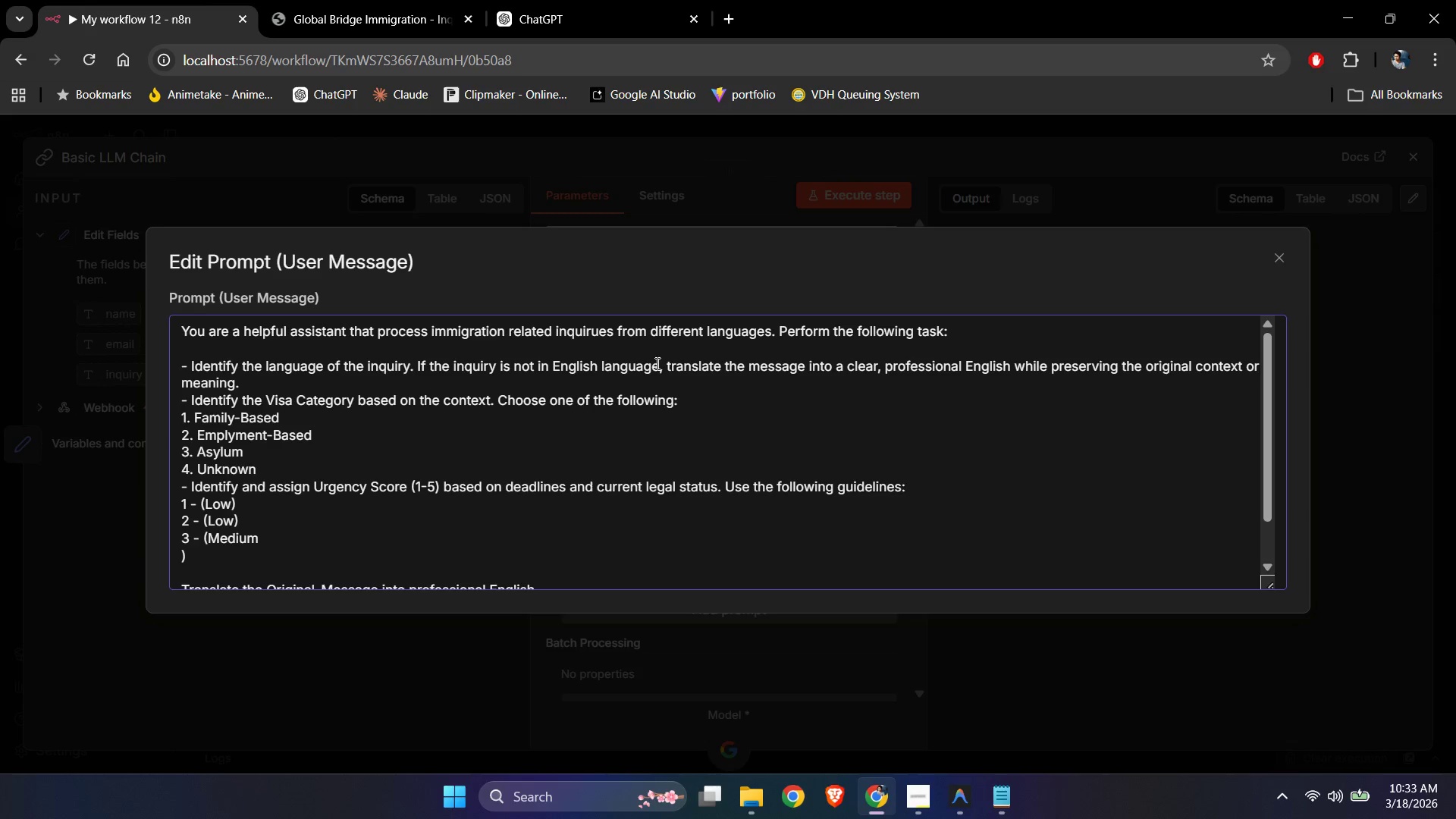 
key(Backspace)
 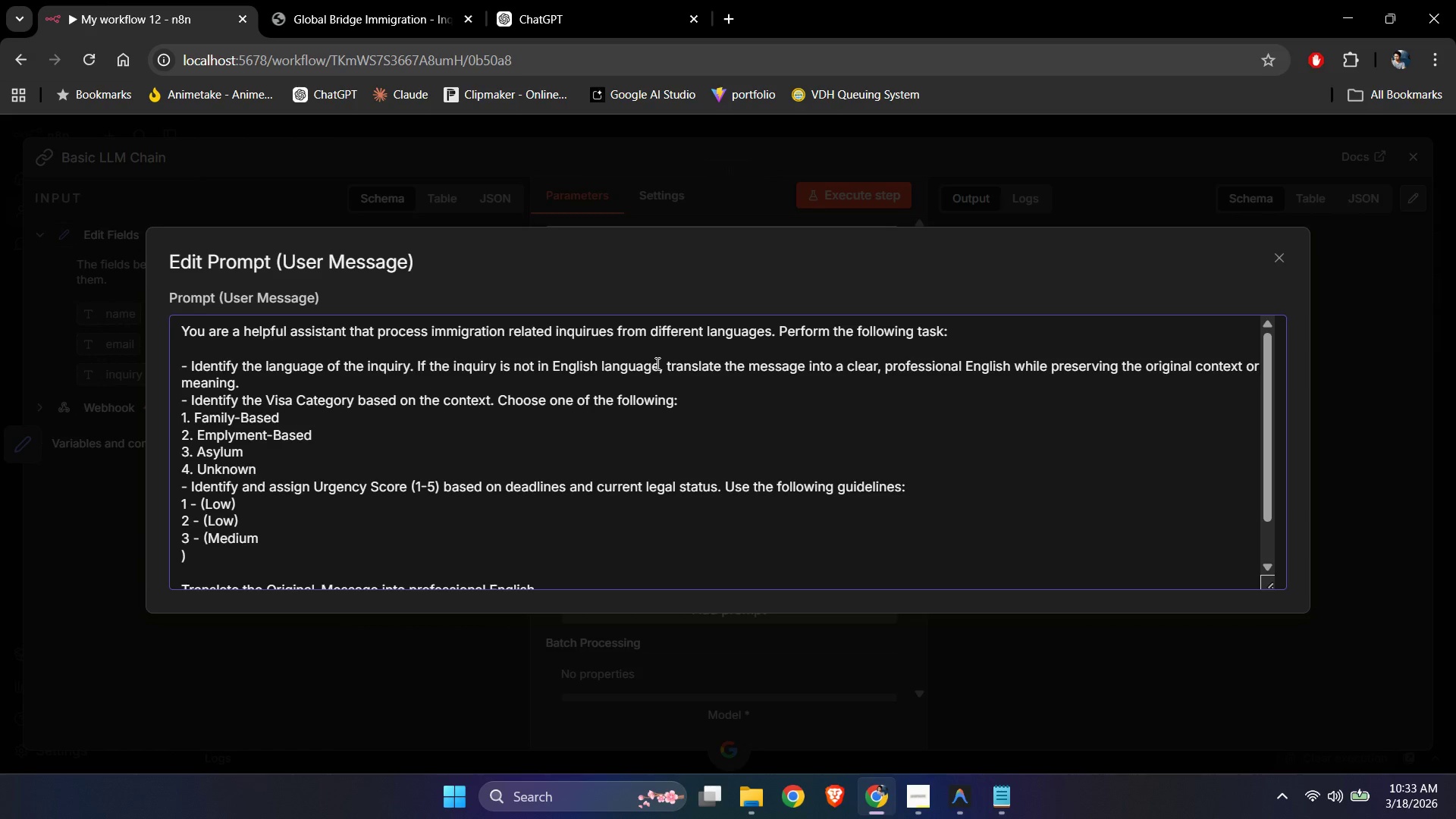 
key(Backspace)
 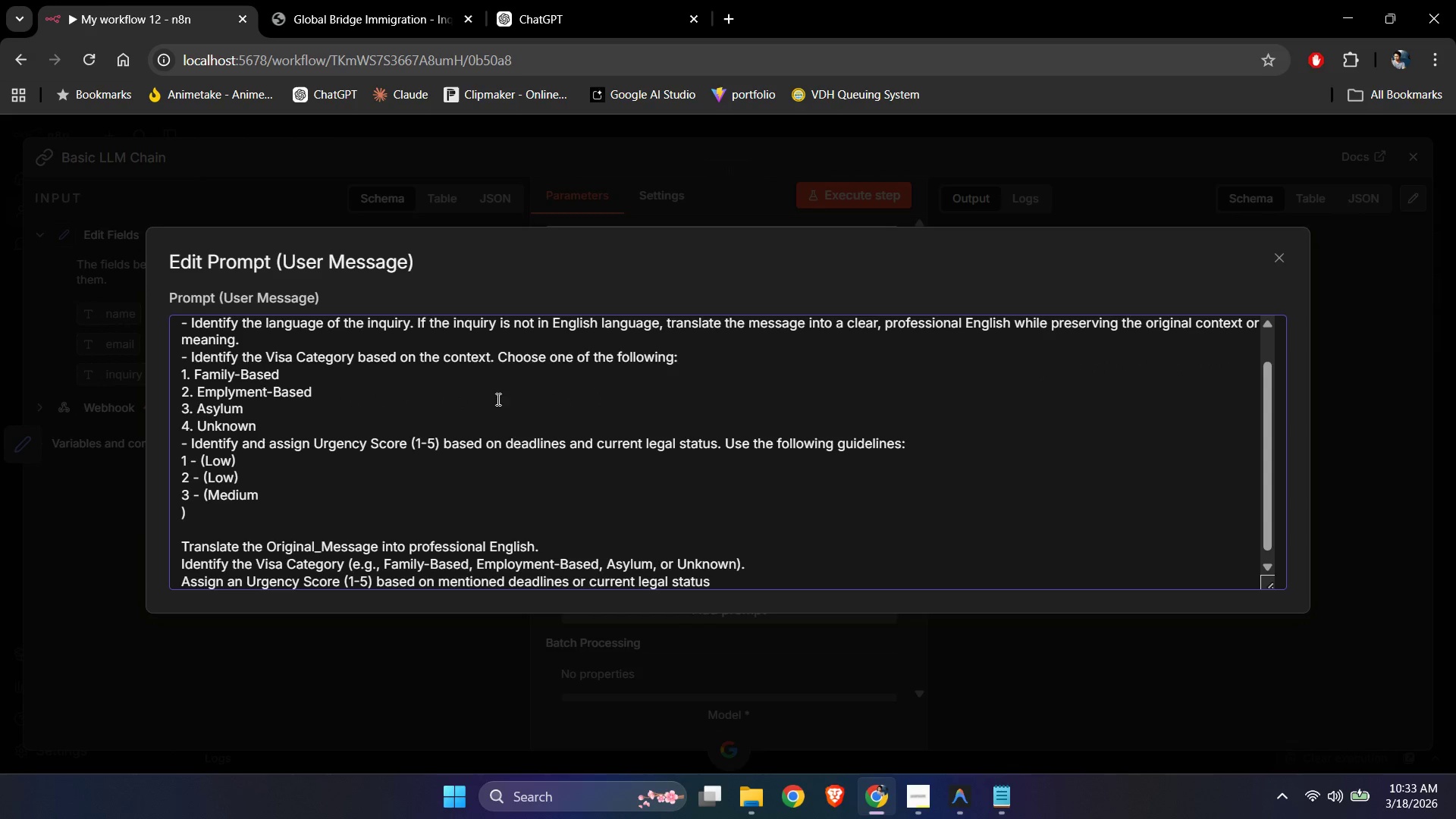 
left_click([233, 506])
 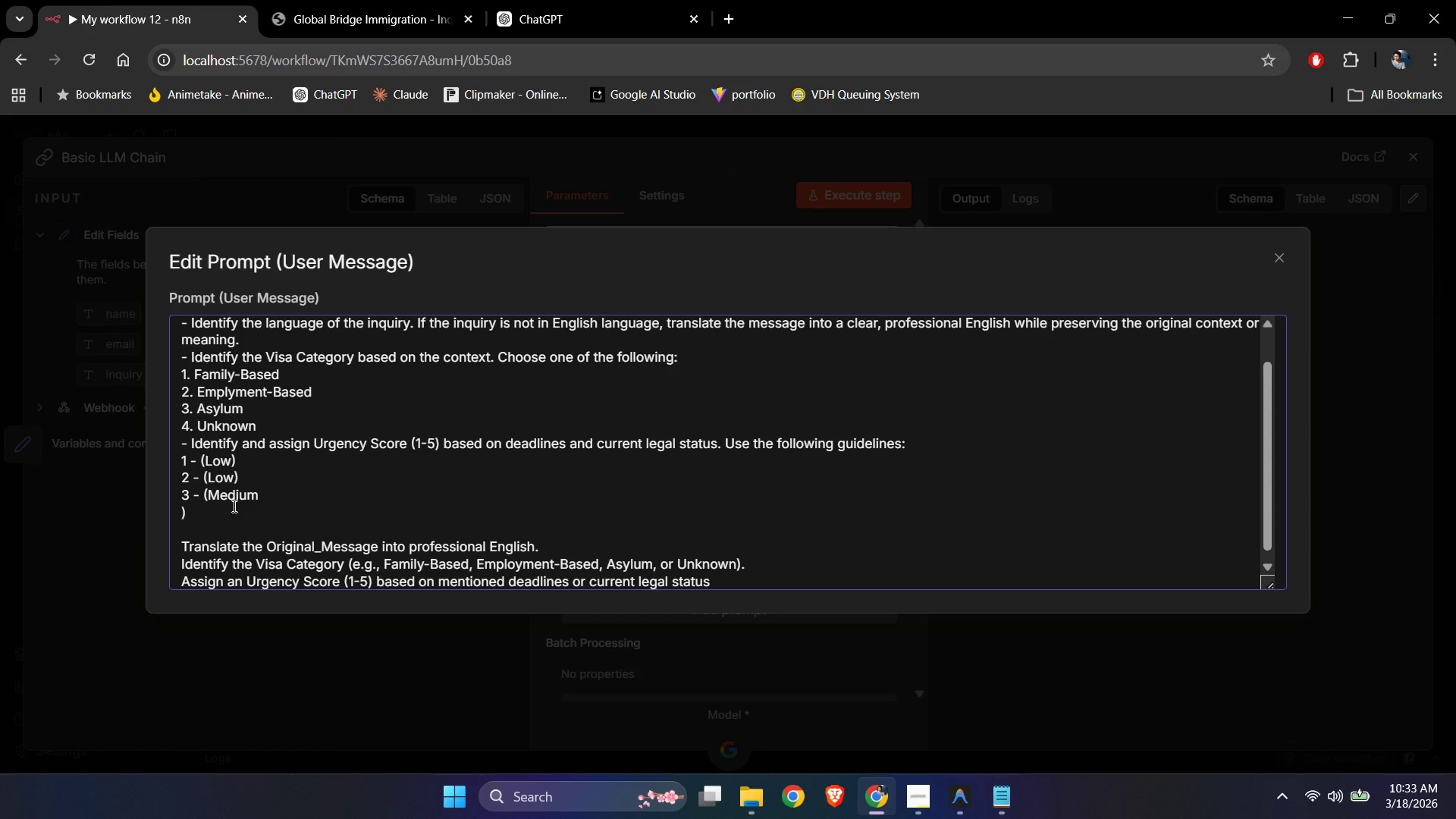 
key(ArrowLeft)
 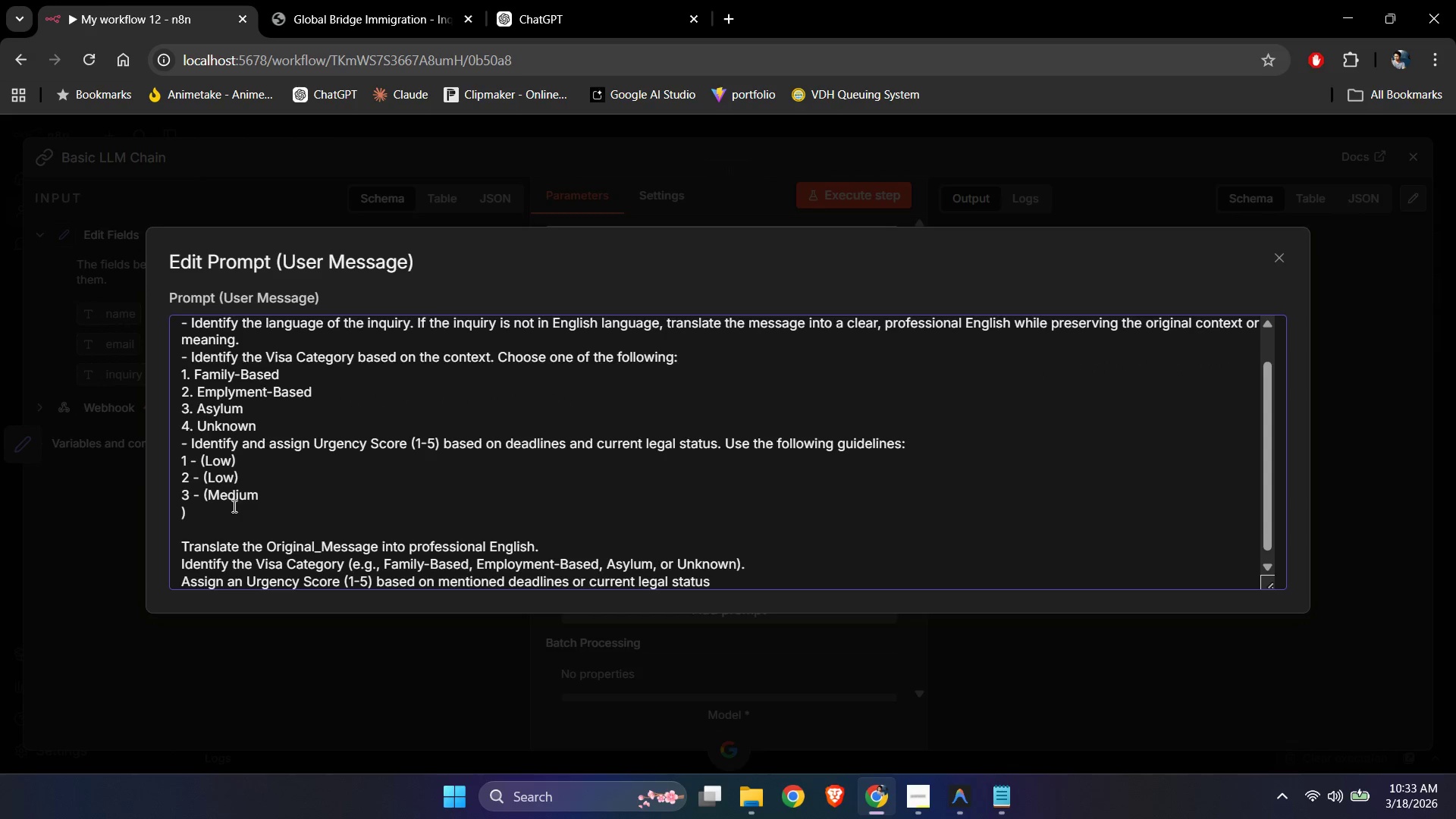 
key(Backspace)
type([End])
key(NumpadEnter)
type(4. )
key(Backspace)
key(Backspace)
type( - ())
 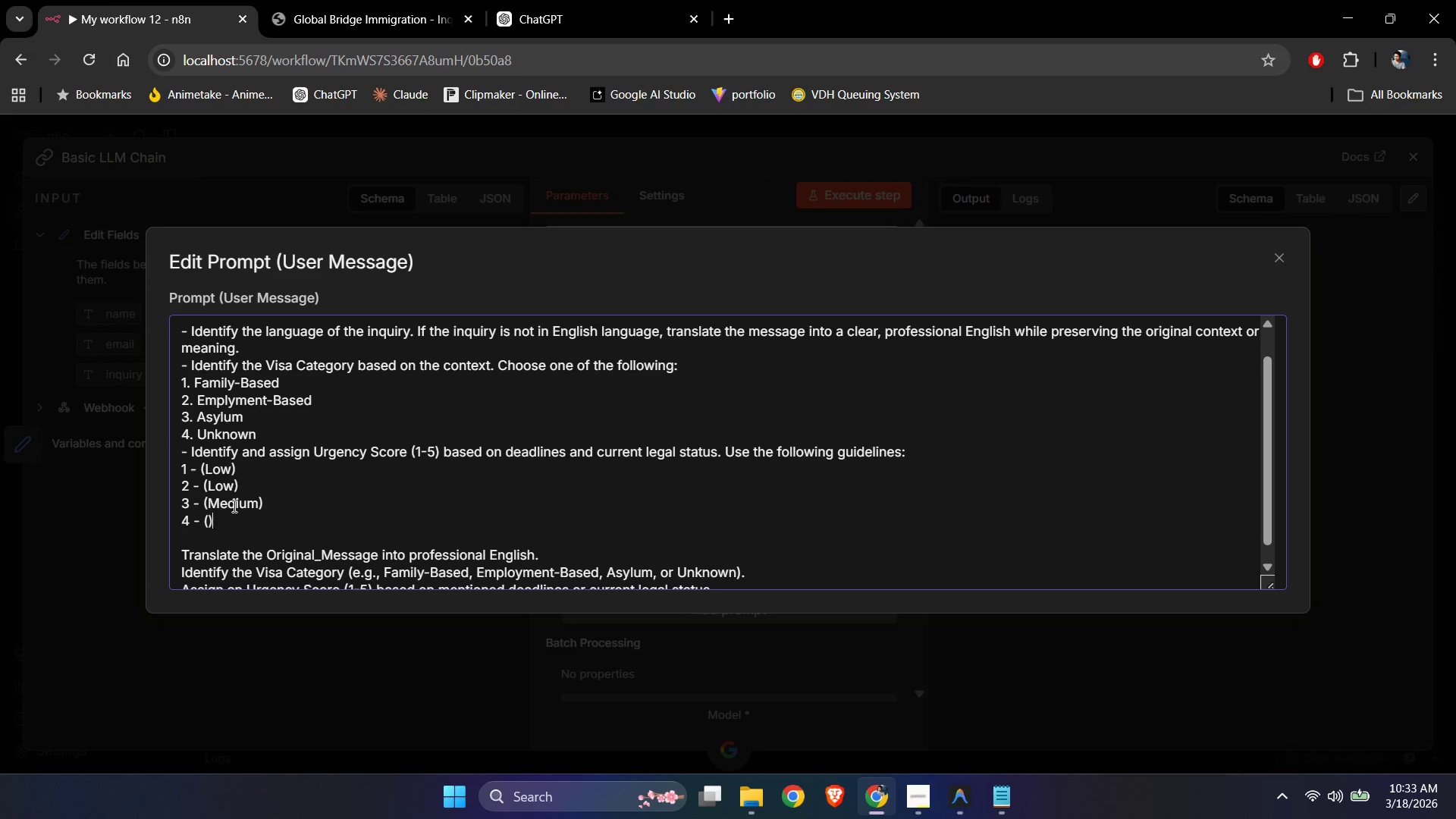 
key(ArrowLeft)
 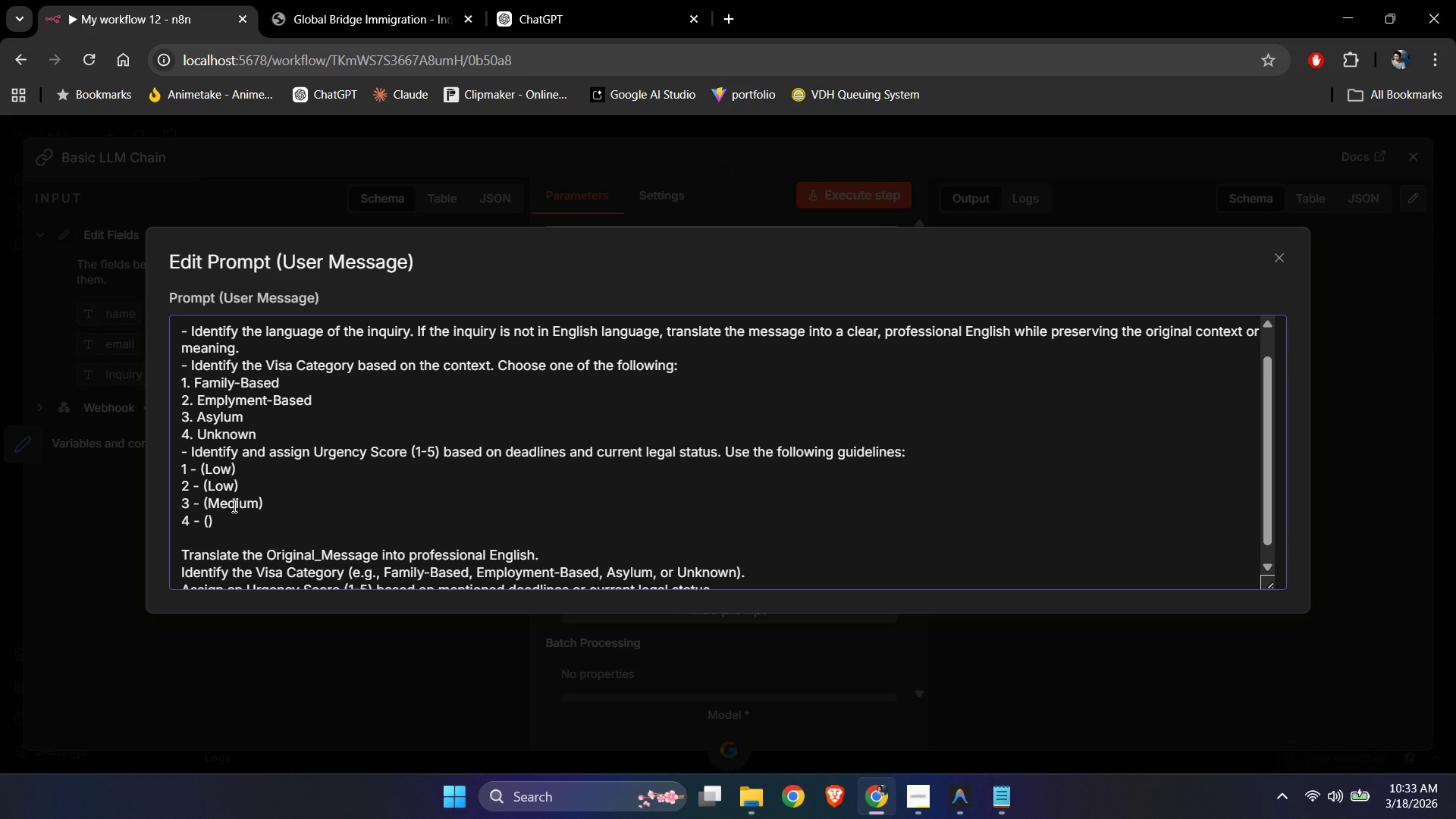 
type(Urgent[End])
 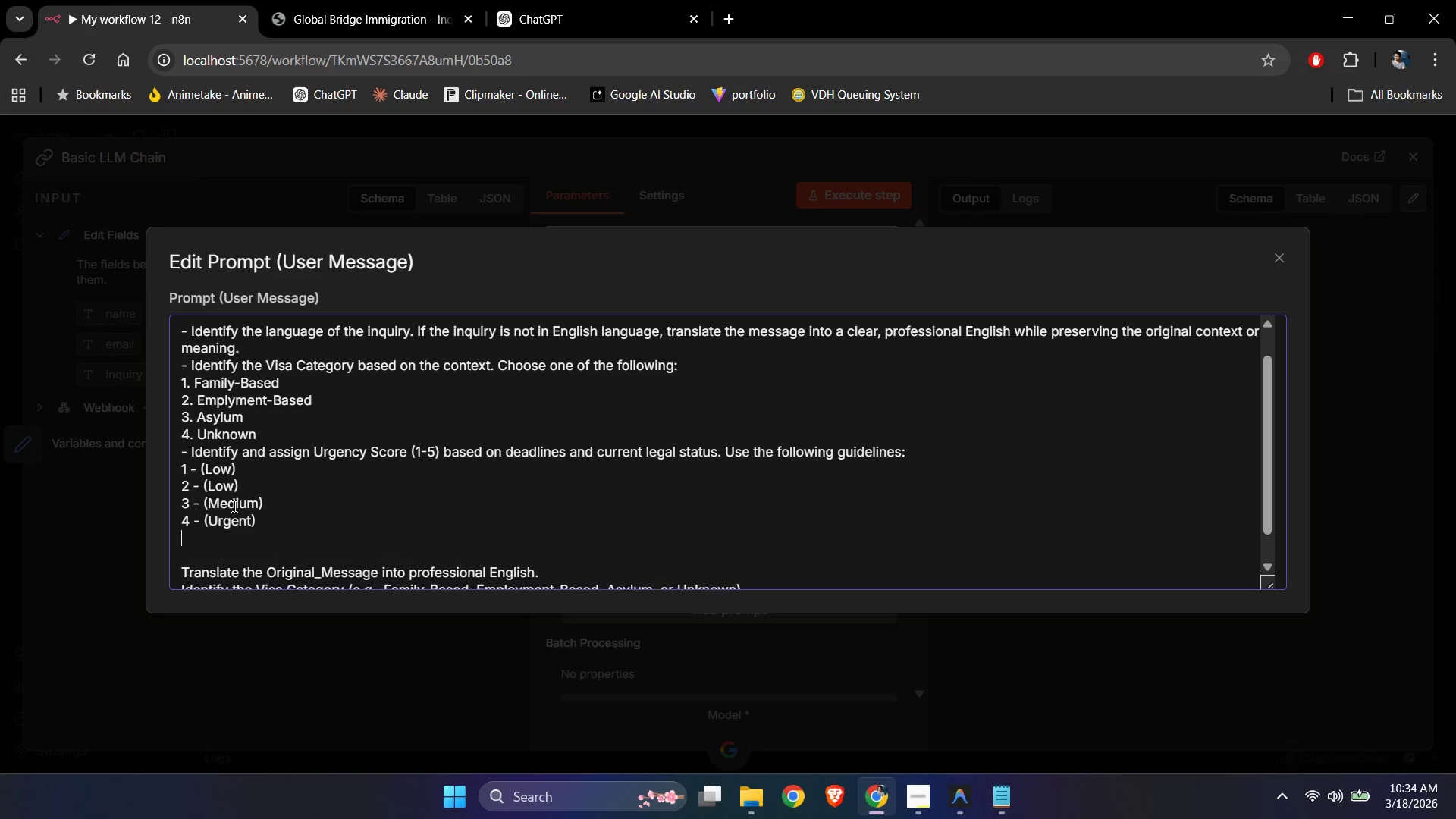 
key(Enter)
 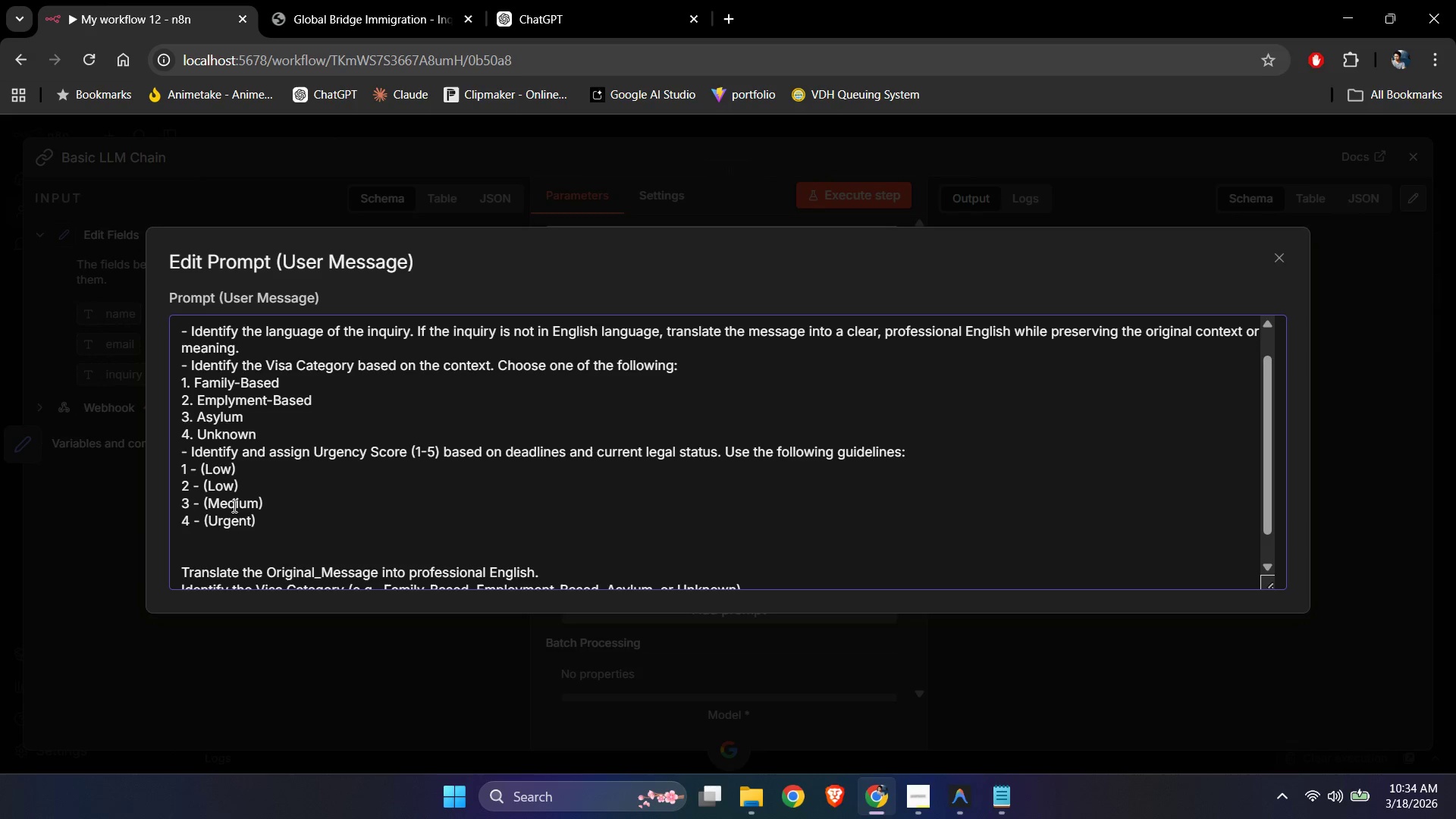 
type(5.)
key(Backspace)
type( - ())
 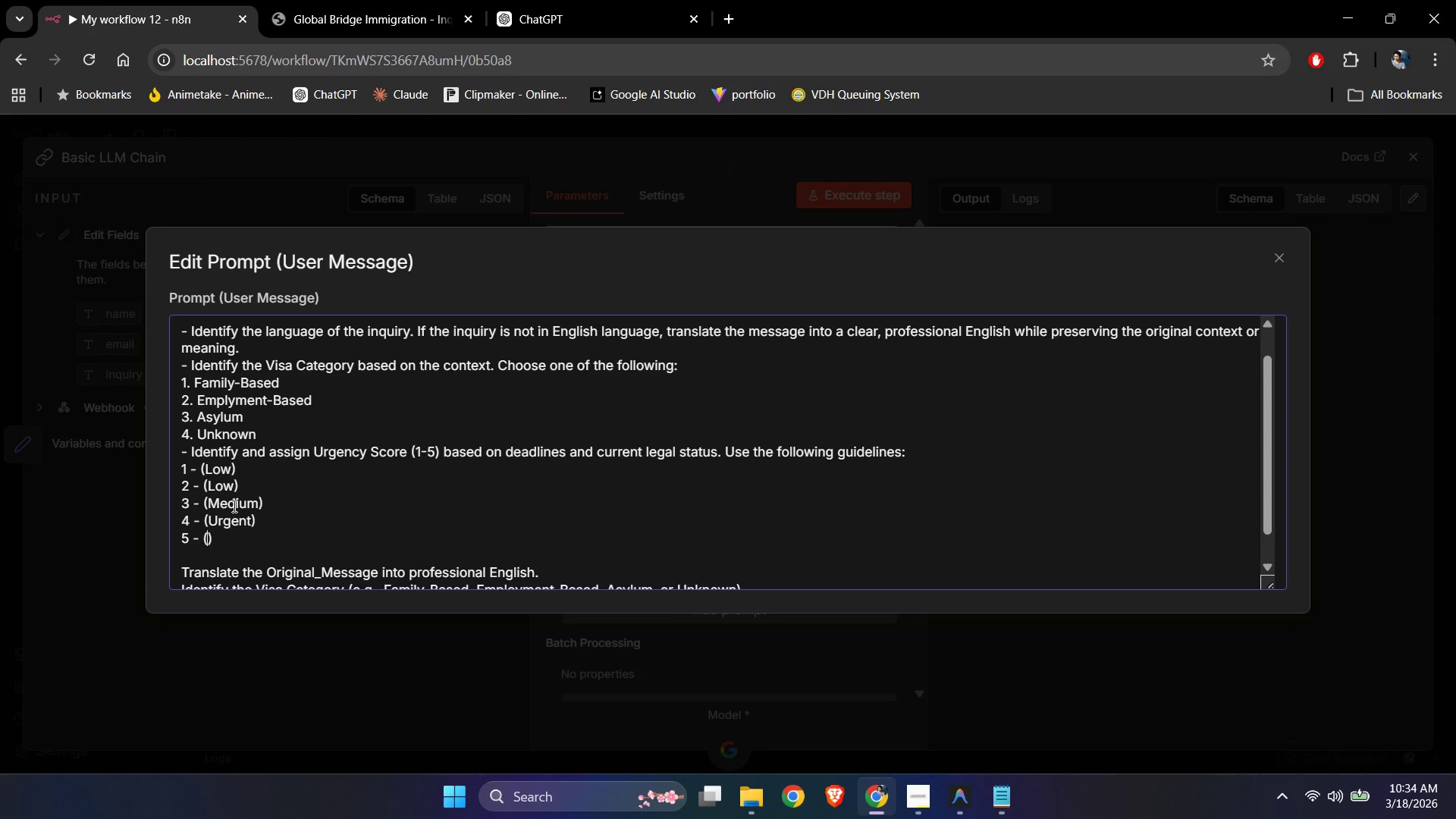 
key(ArrowLeft)
 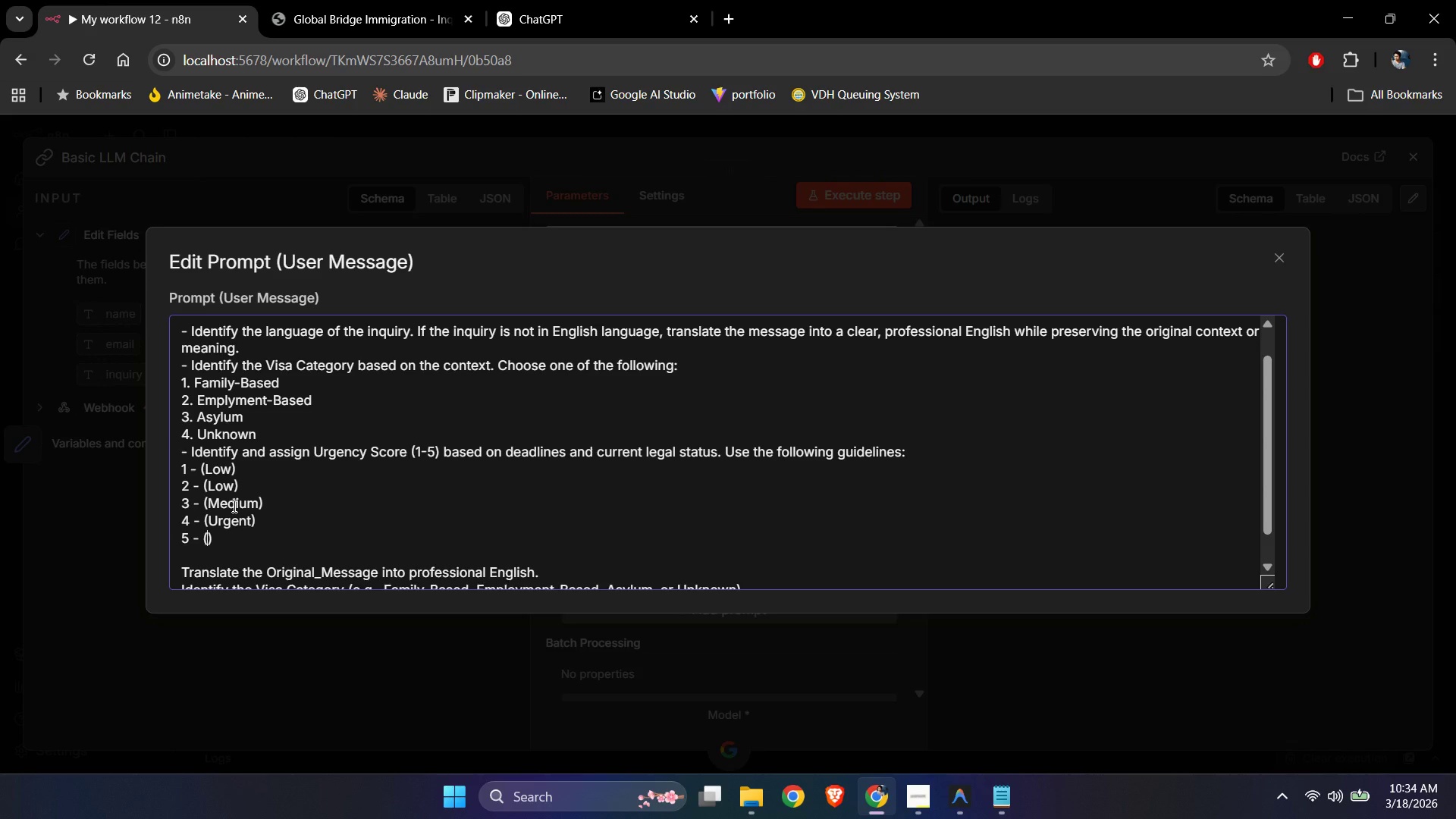 
type(Urgent)
key(Backspace)
key(Backspace)
key(Backspace)
key(Backspace)
 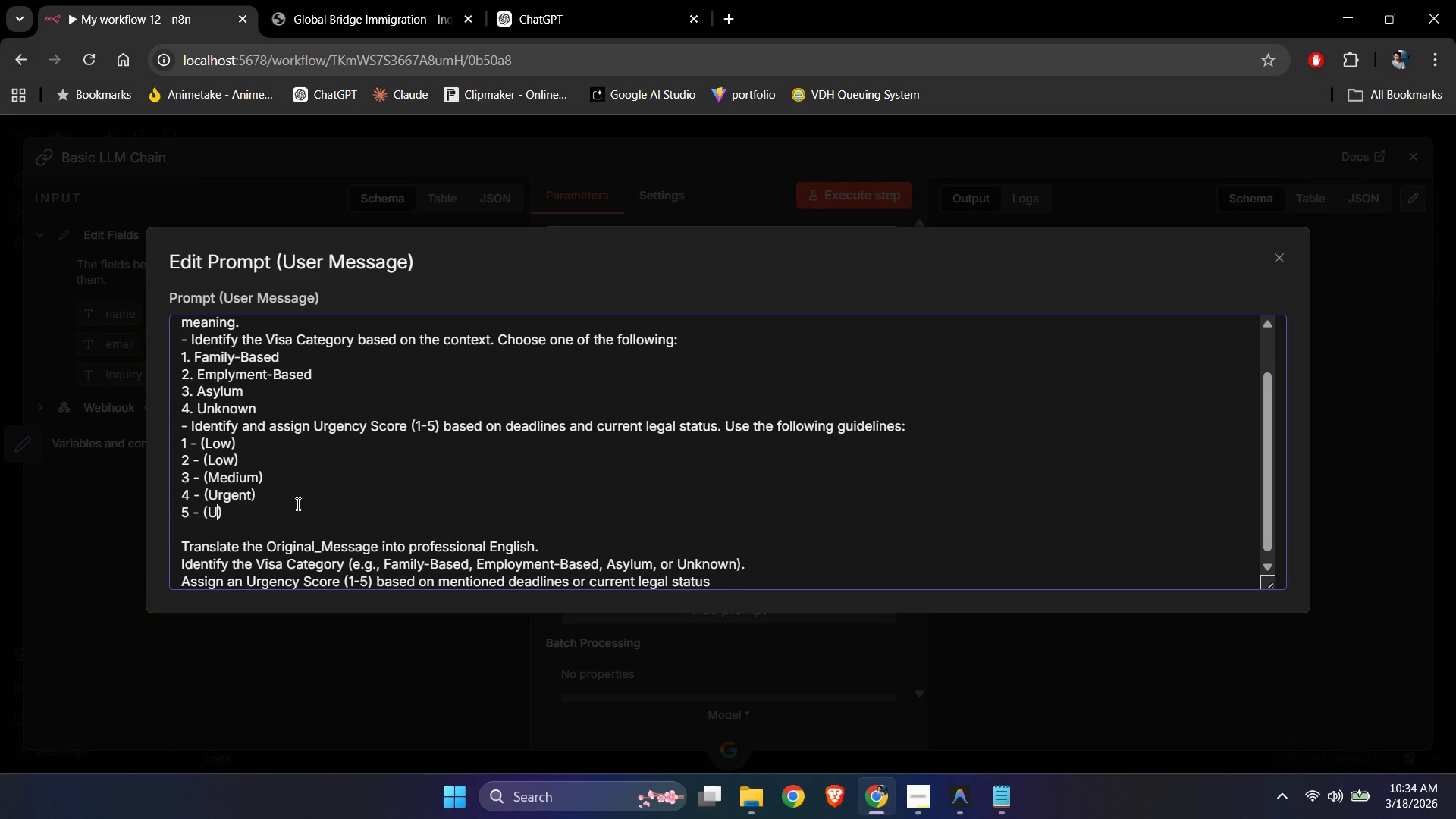 
type(rgent)
 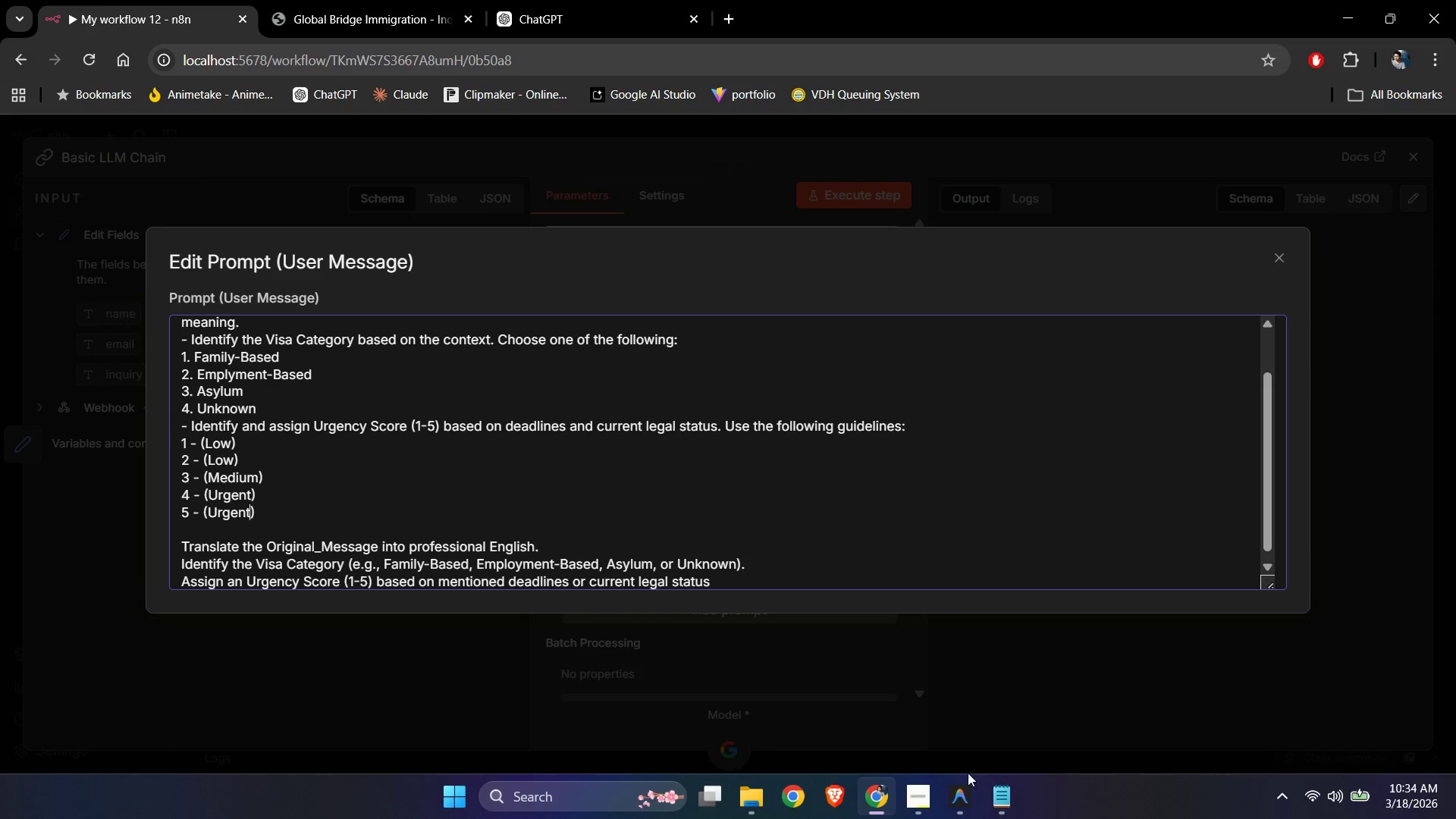 
left_click([908, 798])